 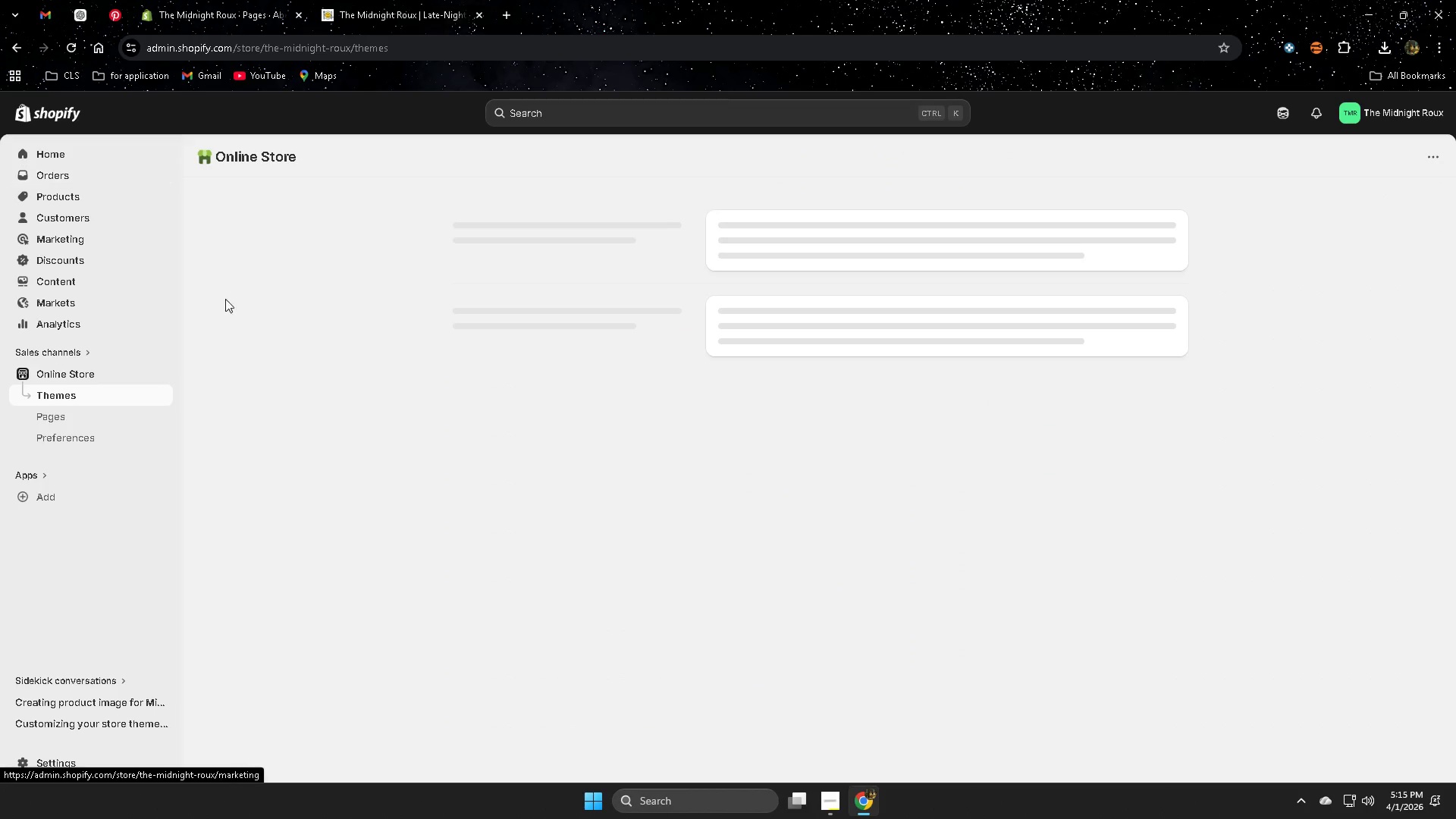 
left_click([80, 508])
 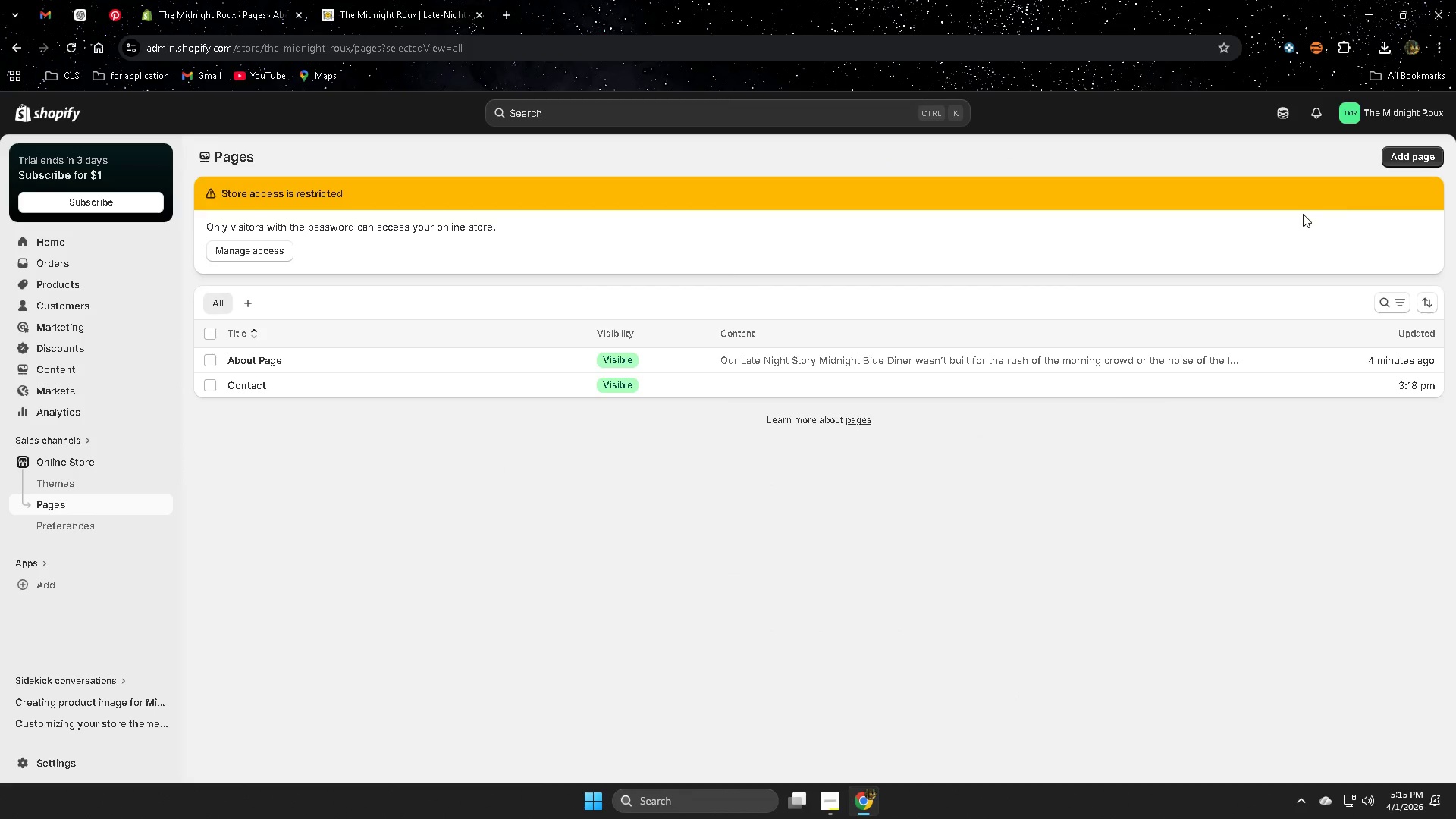 
left_click([1407, 158])
 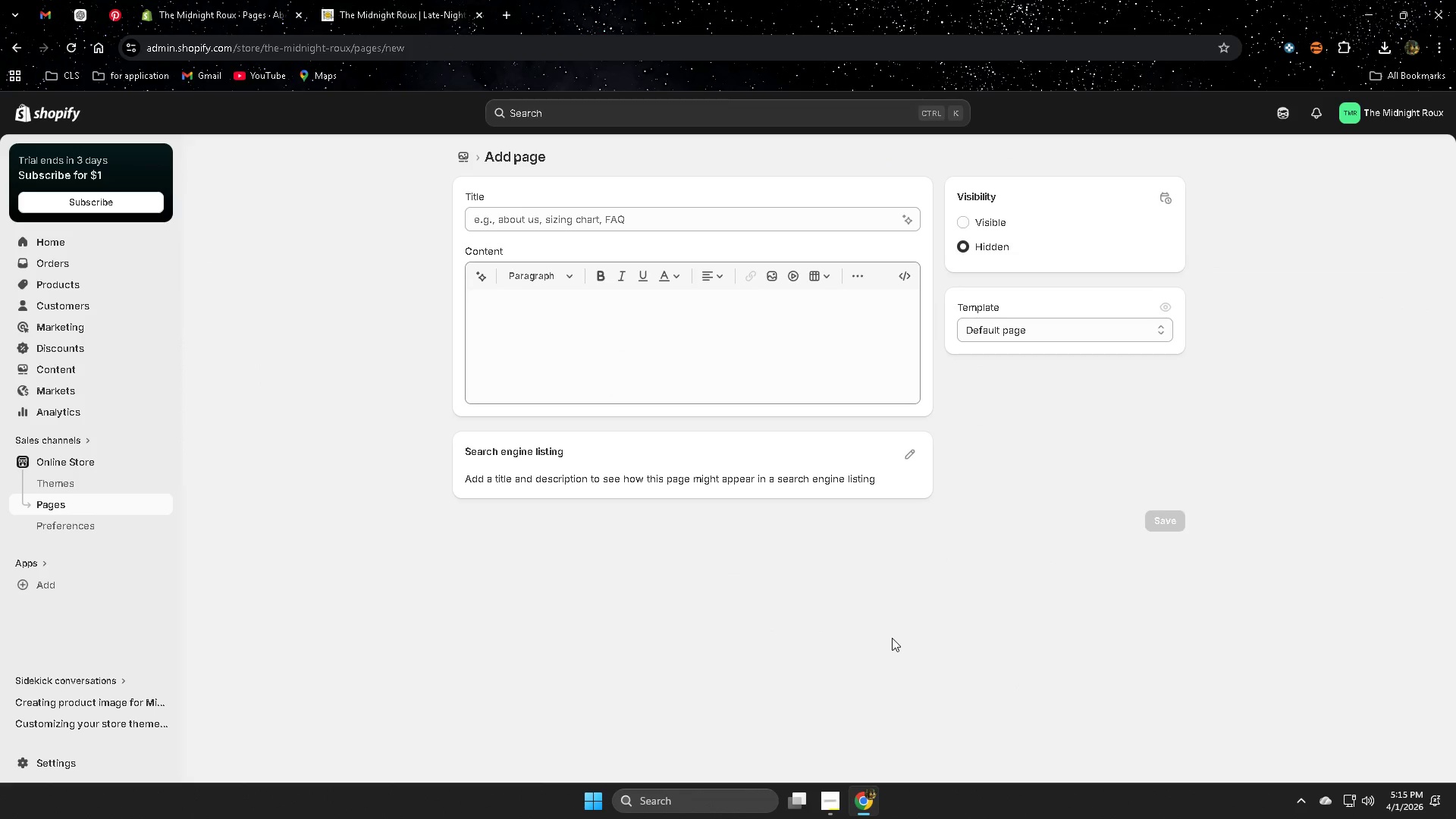 
wait(9.19)
 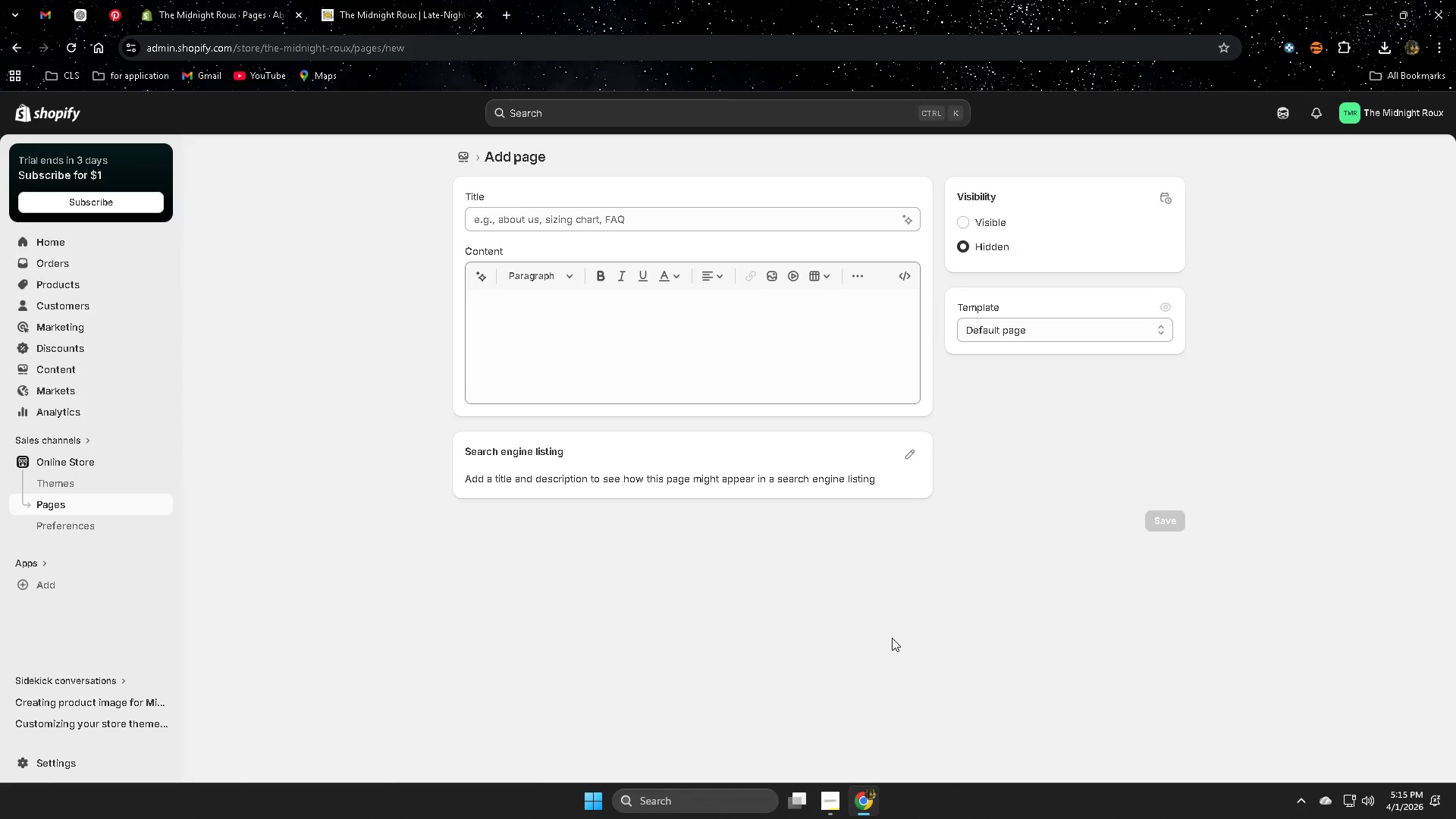 
left_click_drag(start_coordinate=[385, 0], to_coordinate=[398, 0])
 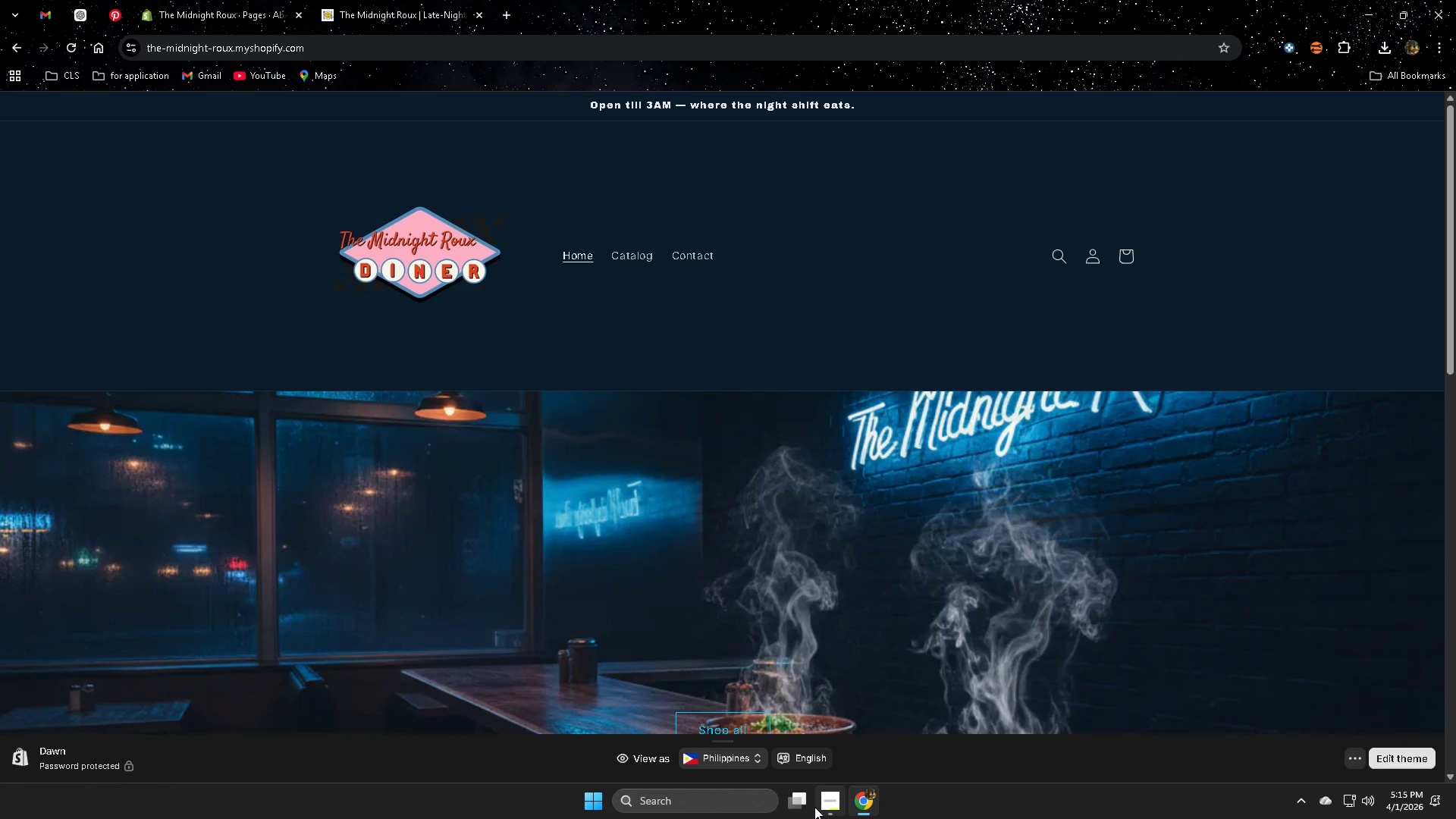 
left_click([828, 802])